 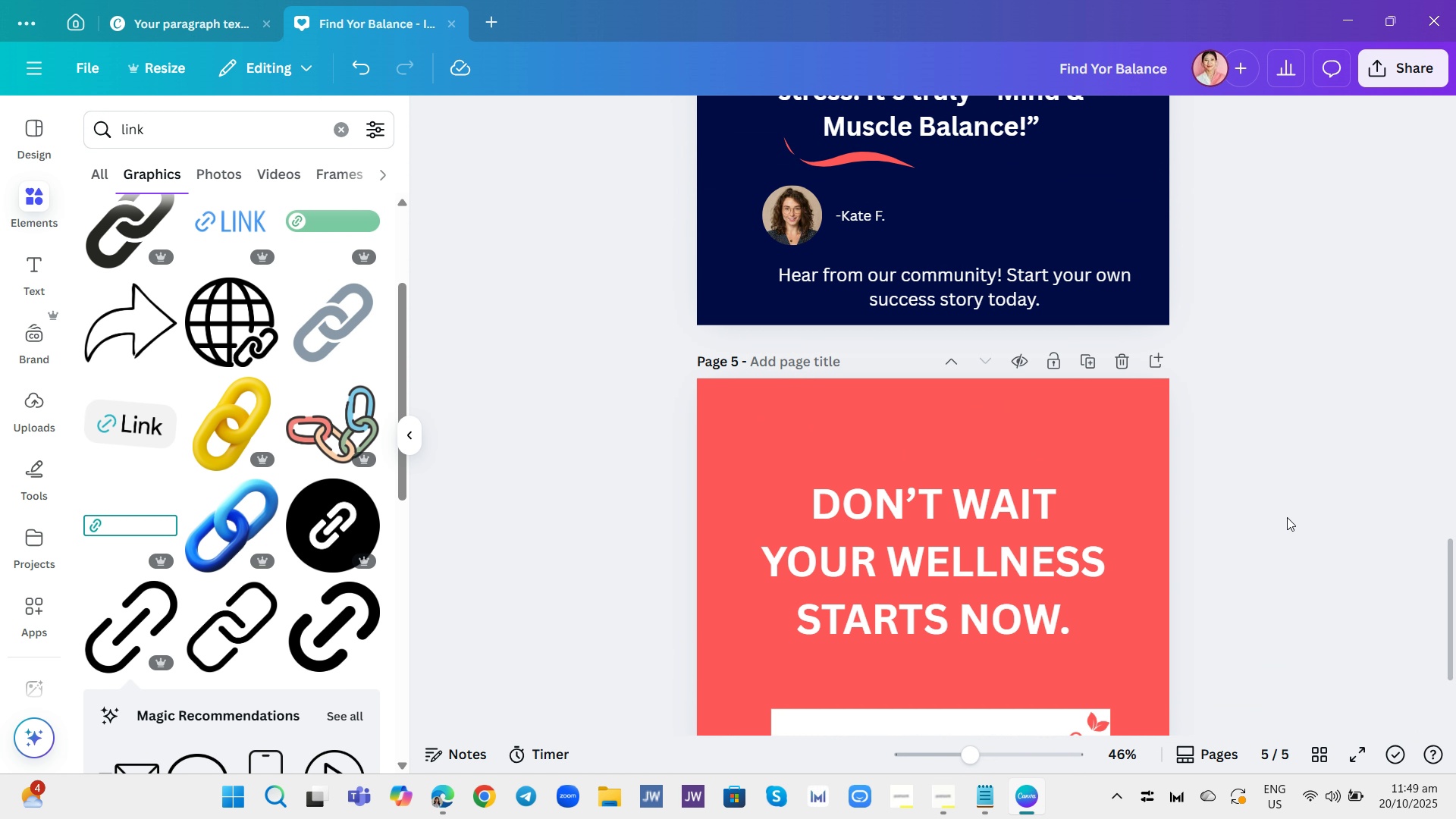 
scroll: coordinate [1285, 516], scroll_direction: up, amount: 4.0
 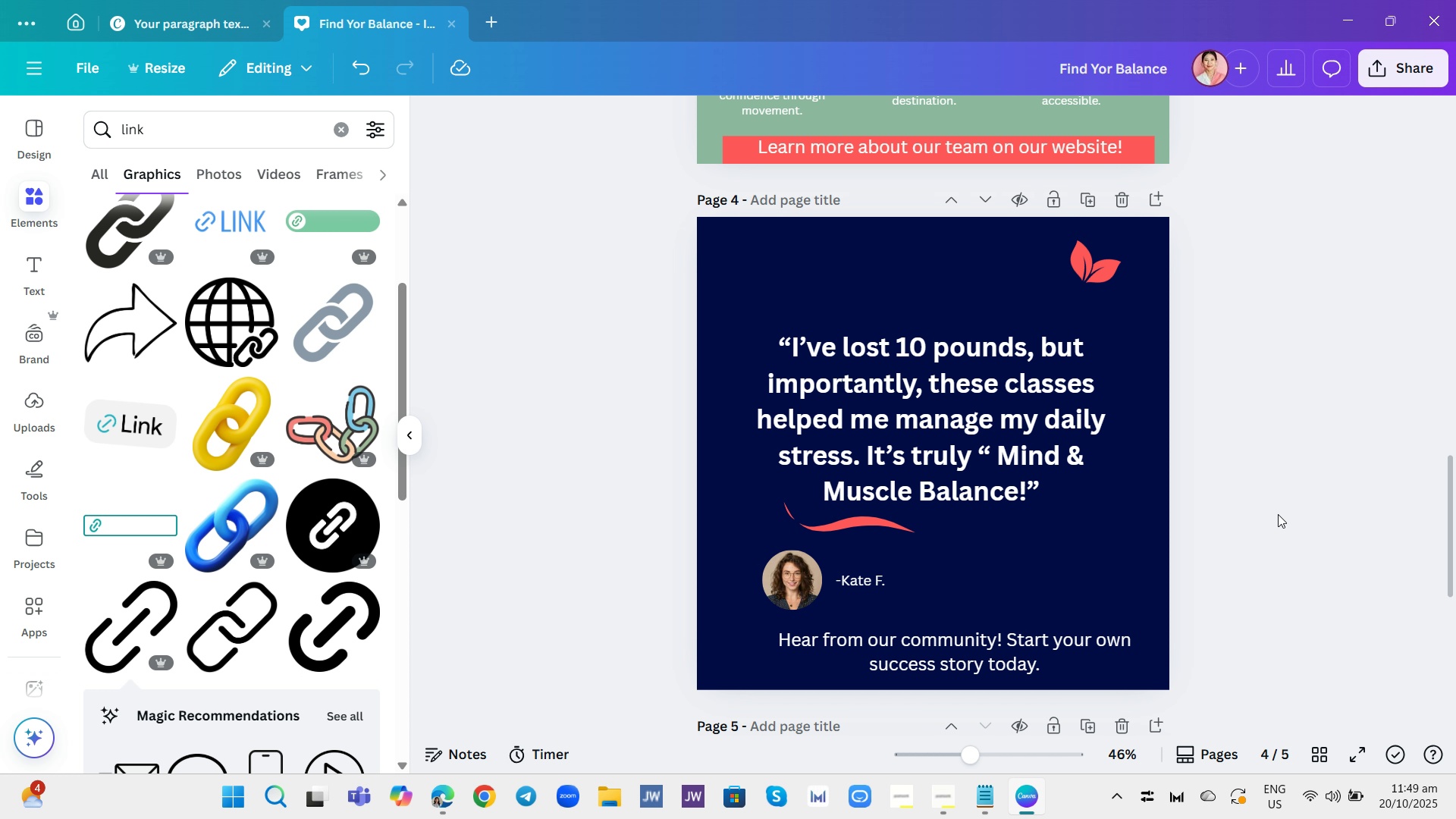 
wait(13.64)
 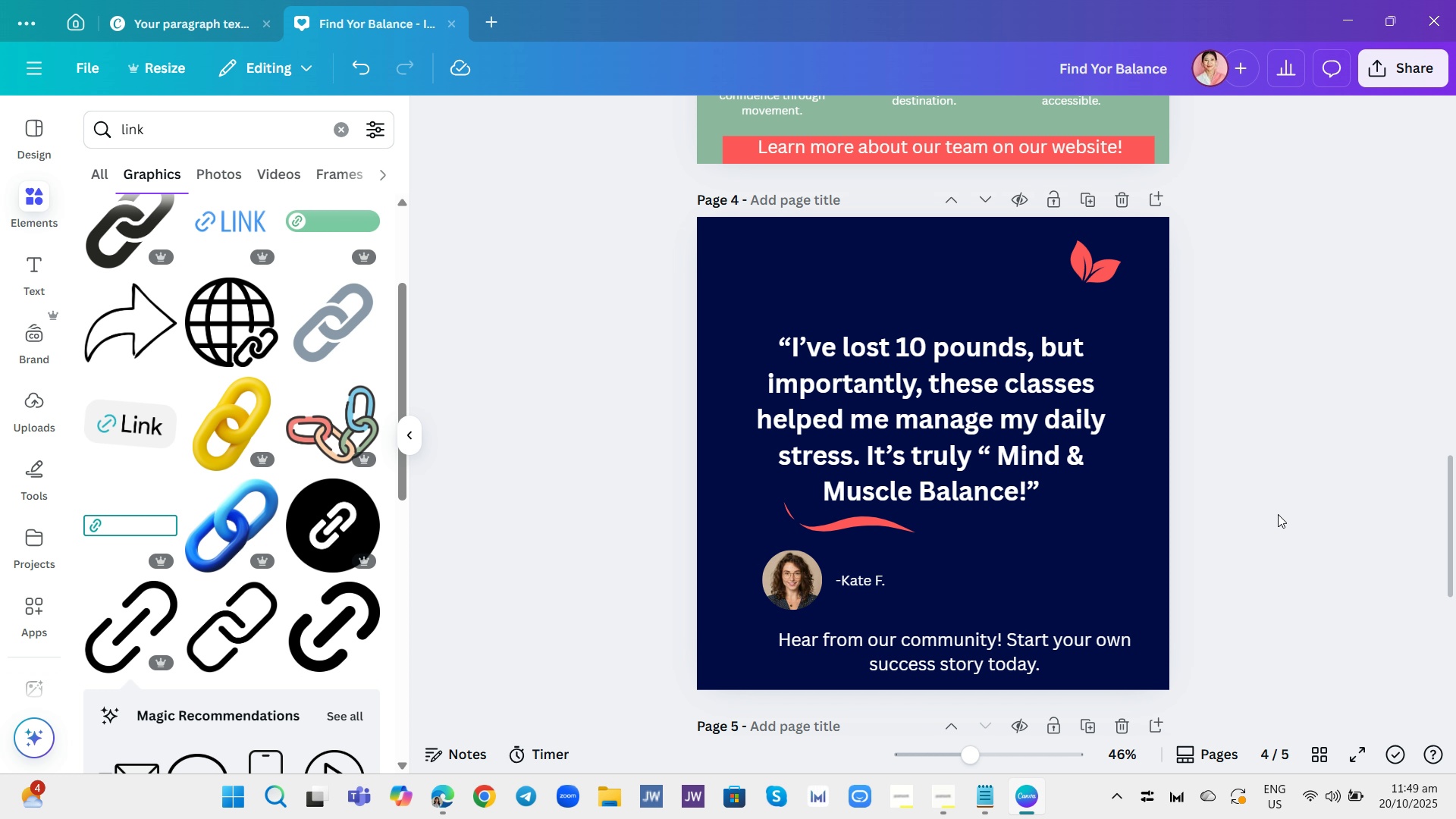 
scroll: coordinate [1278, 514], scroll_direction: down, amount: 1.0
 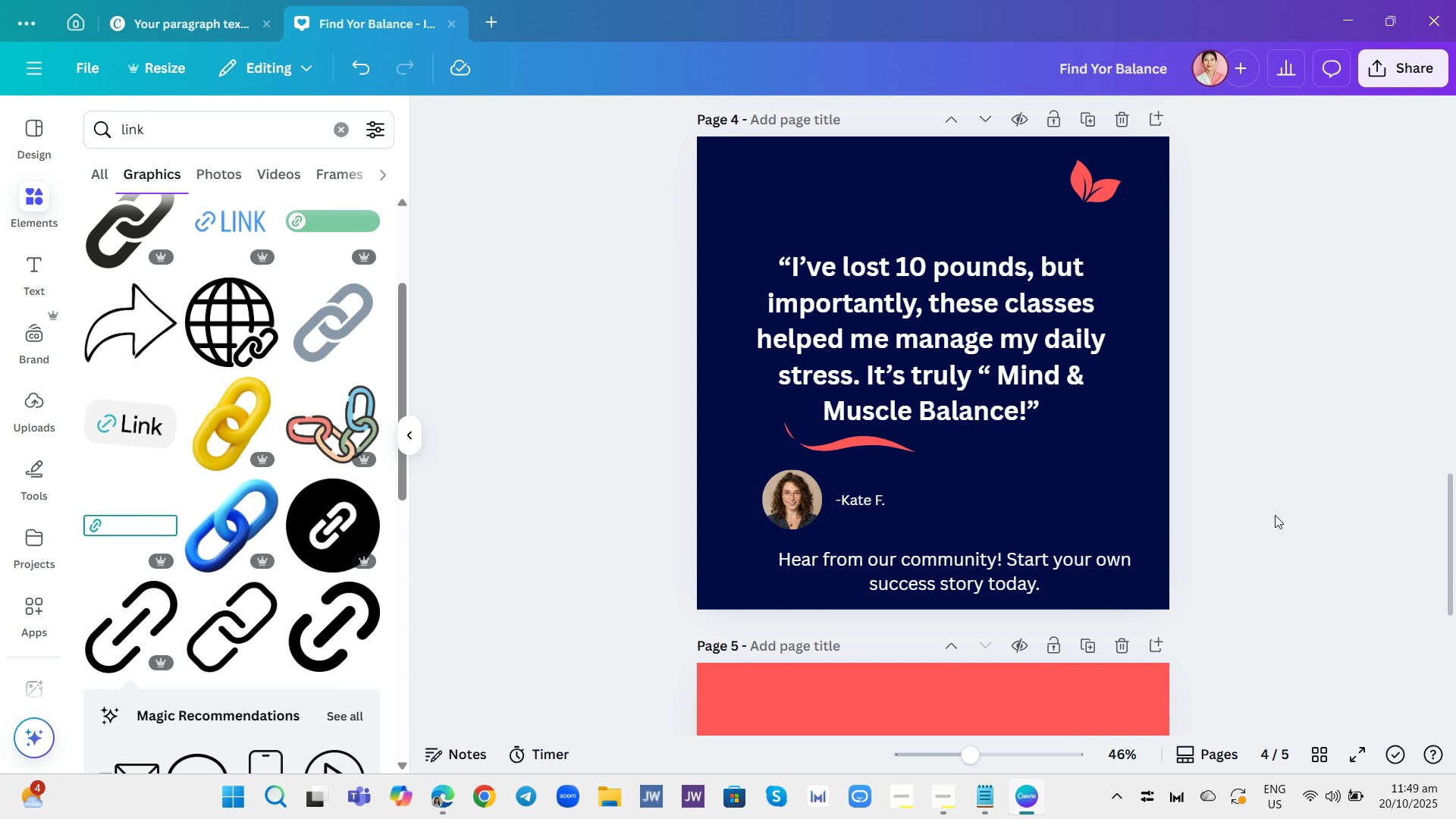 
scroll: coordinate [1312, 543], scroll_direction: up, amount: 6.0
 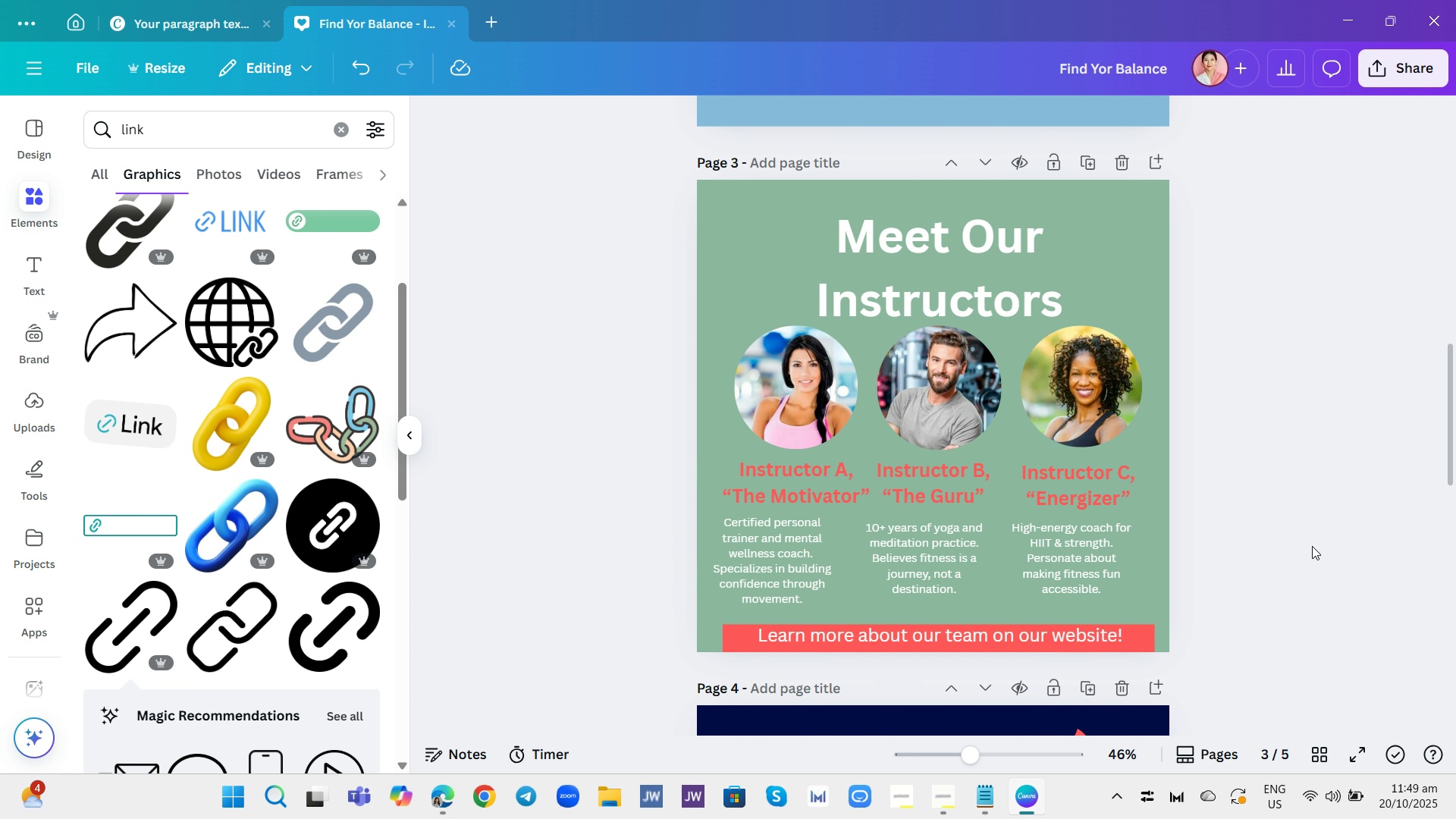 
wait(8.08)
 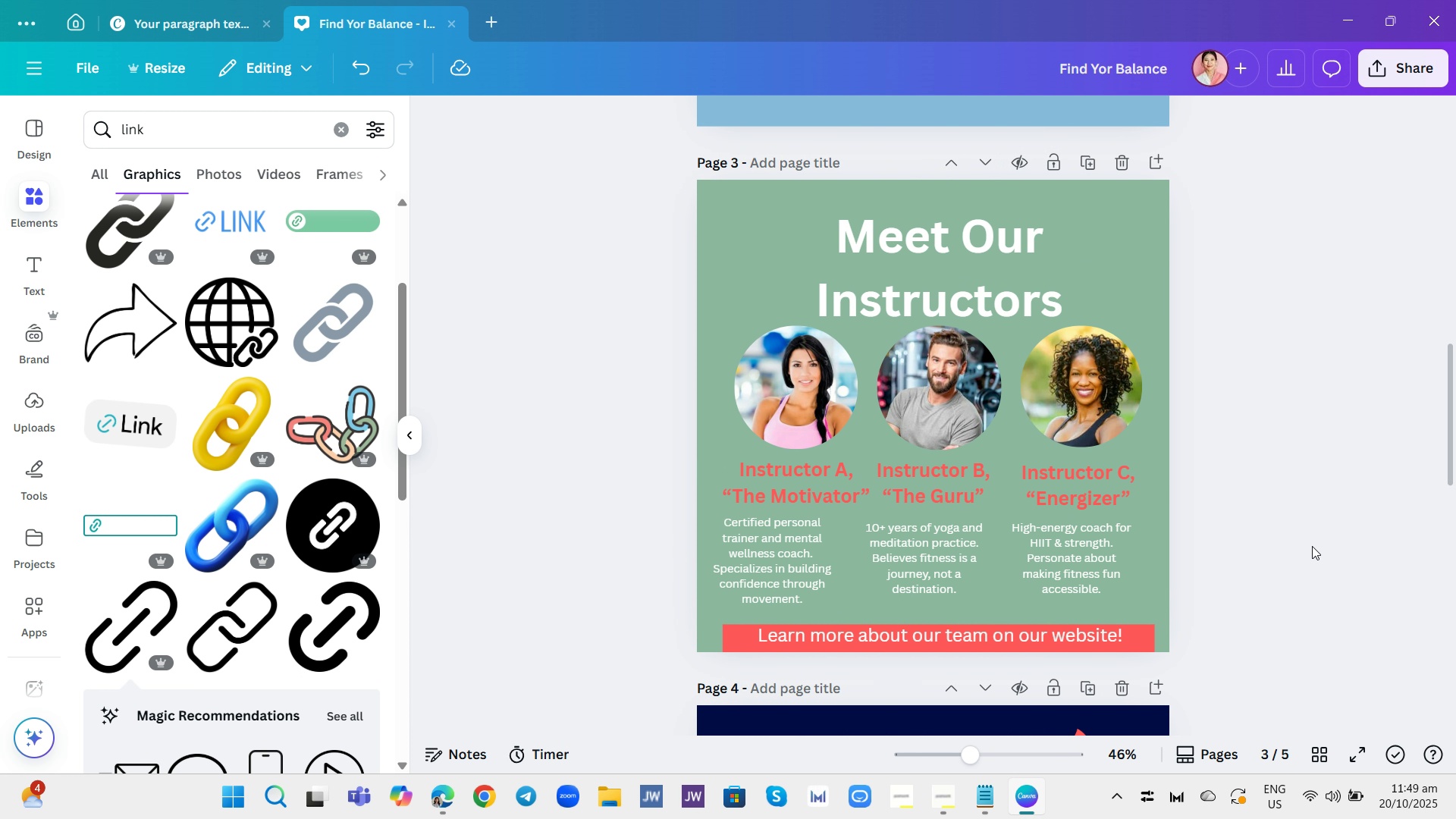 
scroll: coordinate [1288, 510], scroll_direction: up, amount: 8.0
 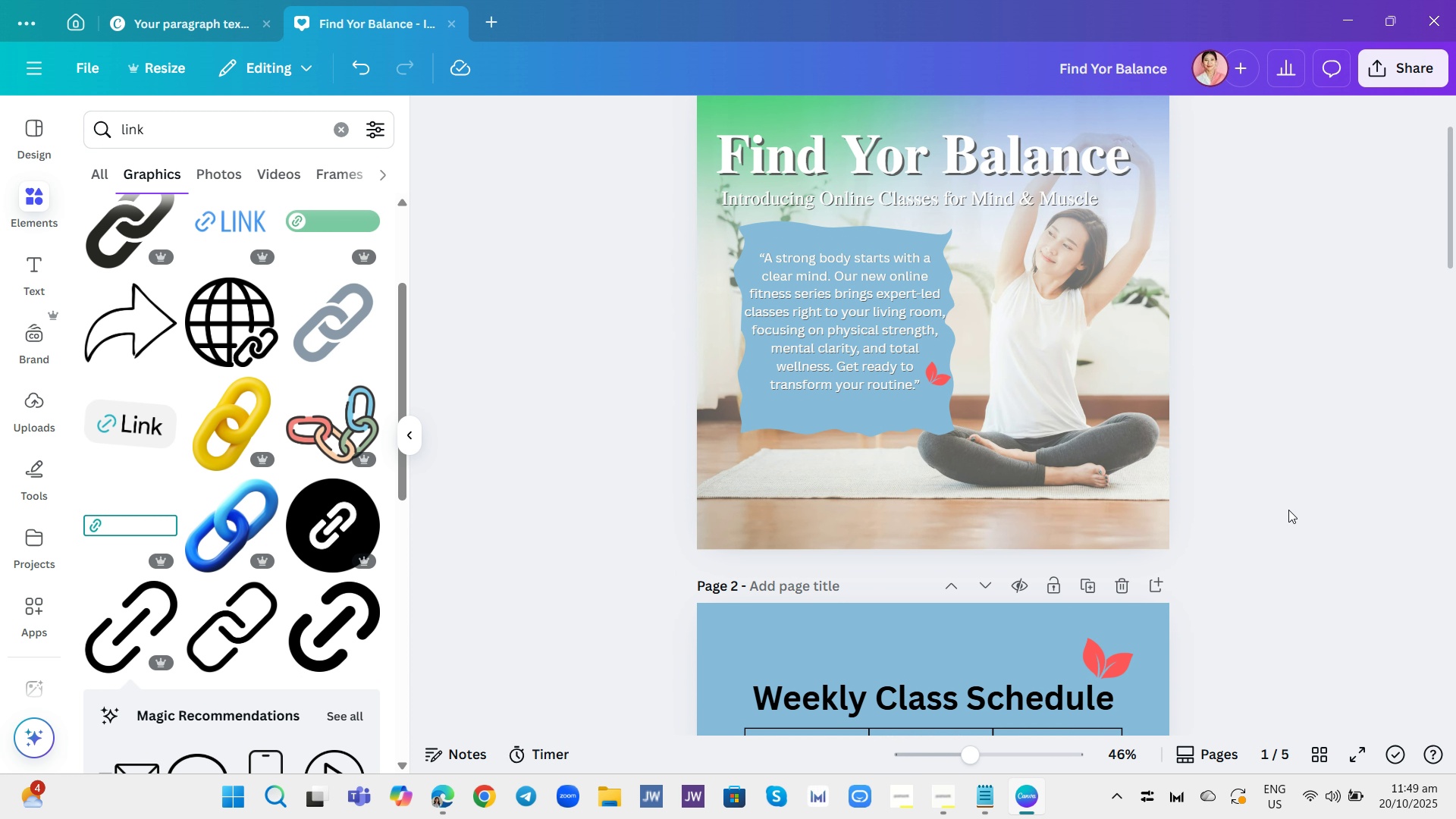 
scroll: coordinate [1288, 510], scroll_direction: up, amount: 1.0
 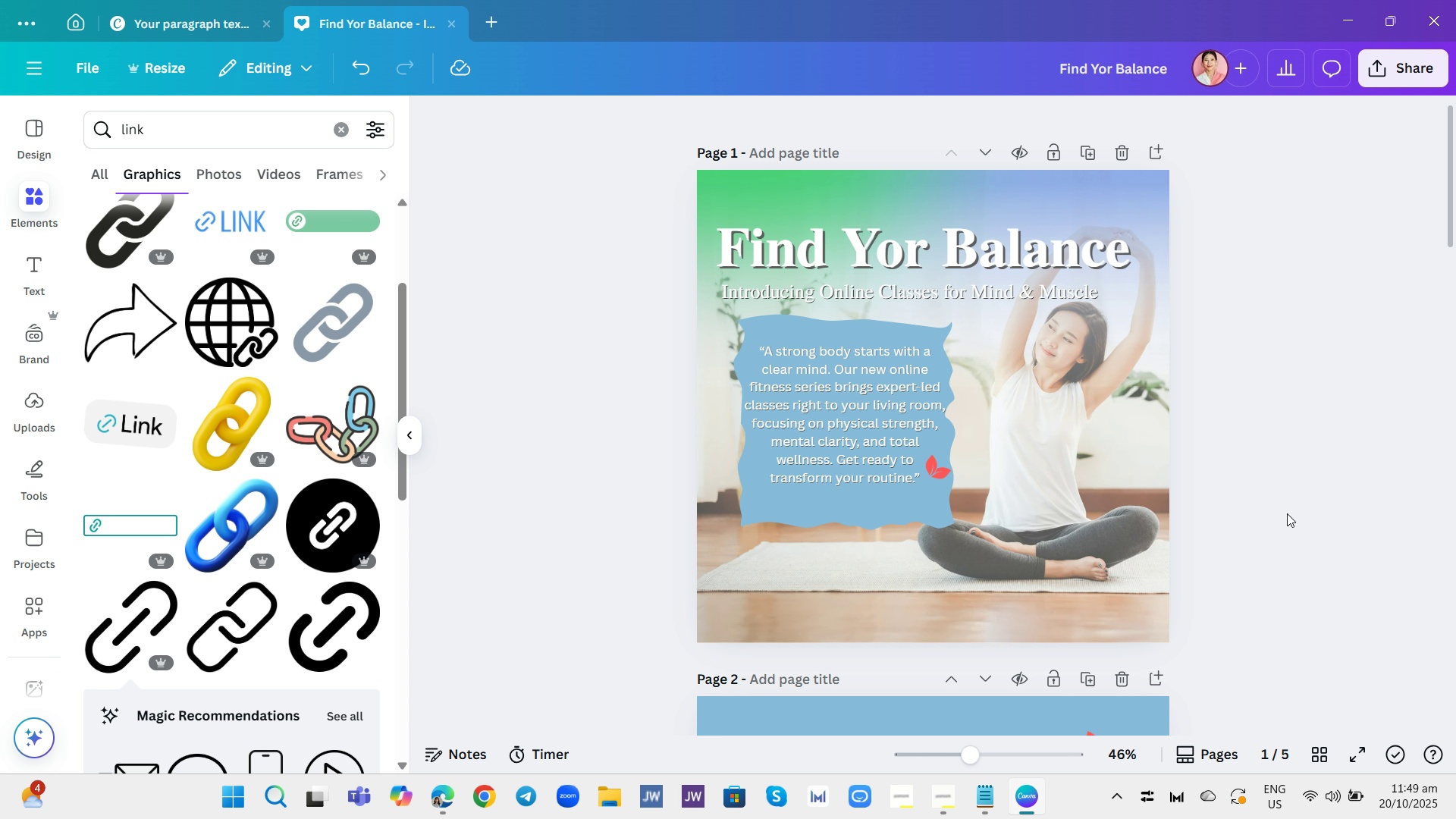 